 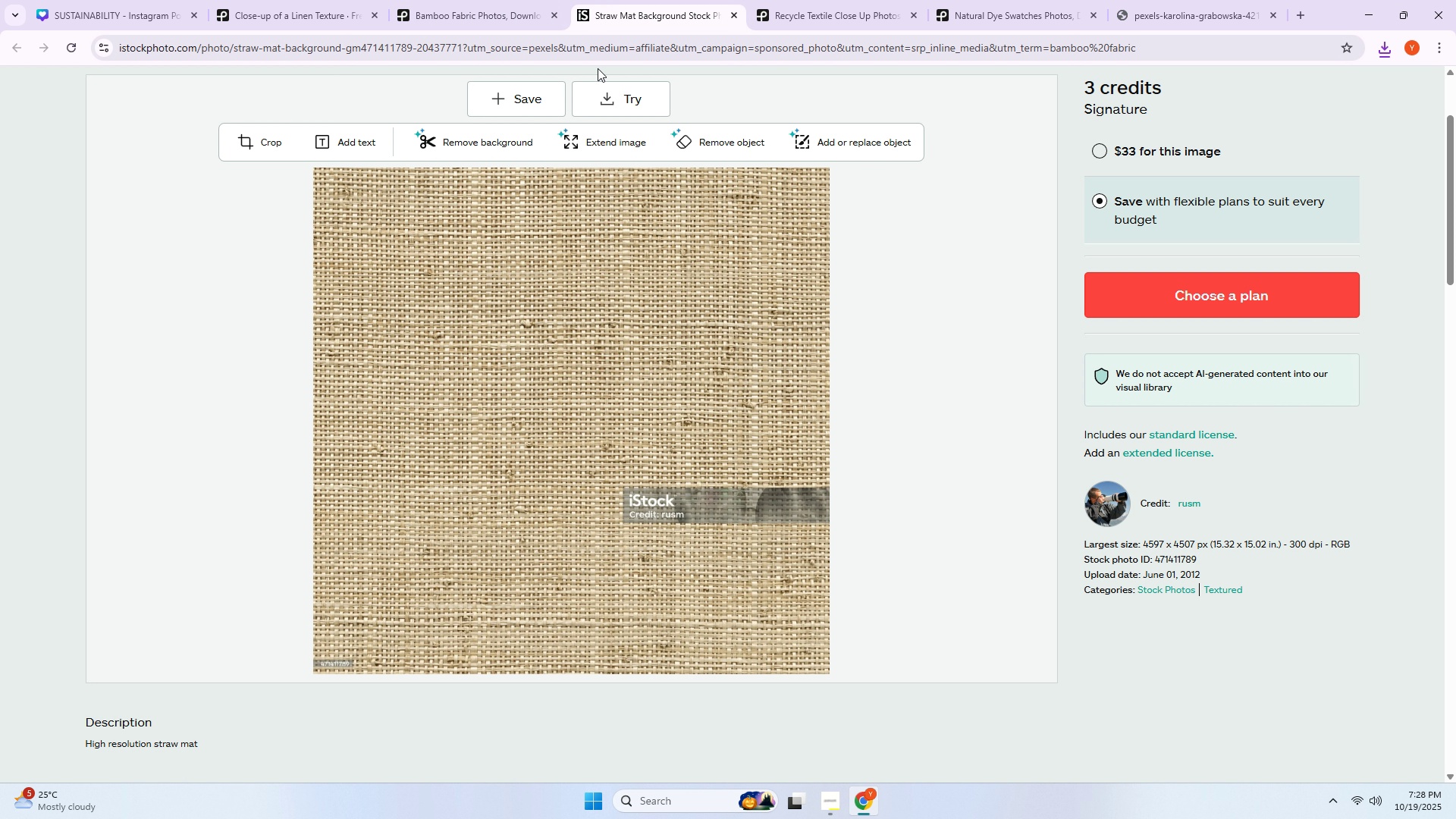 
left_click([506, 0])
 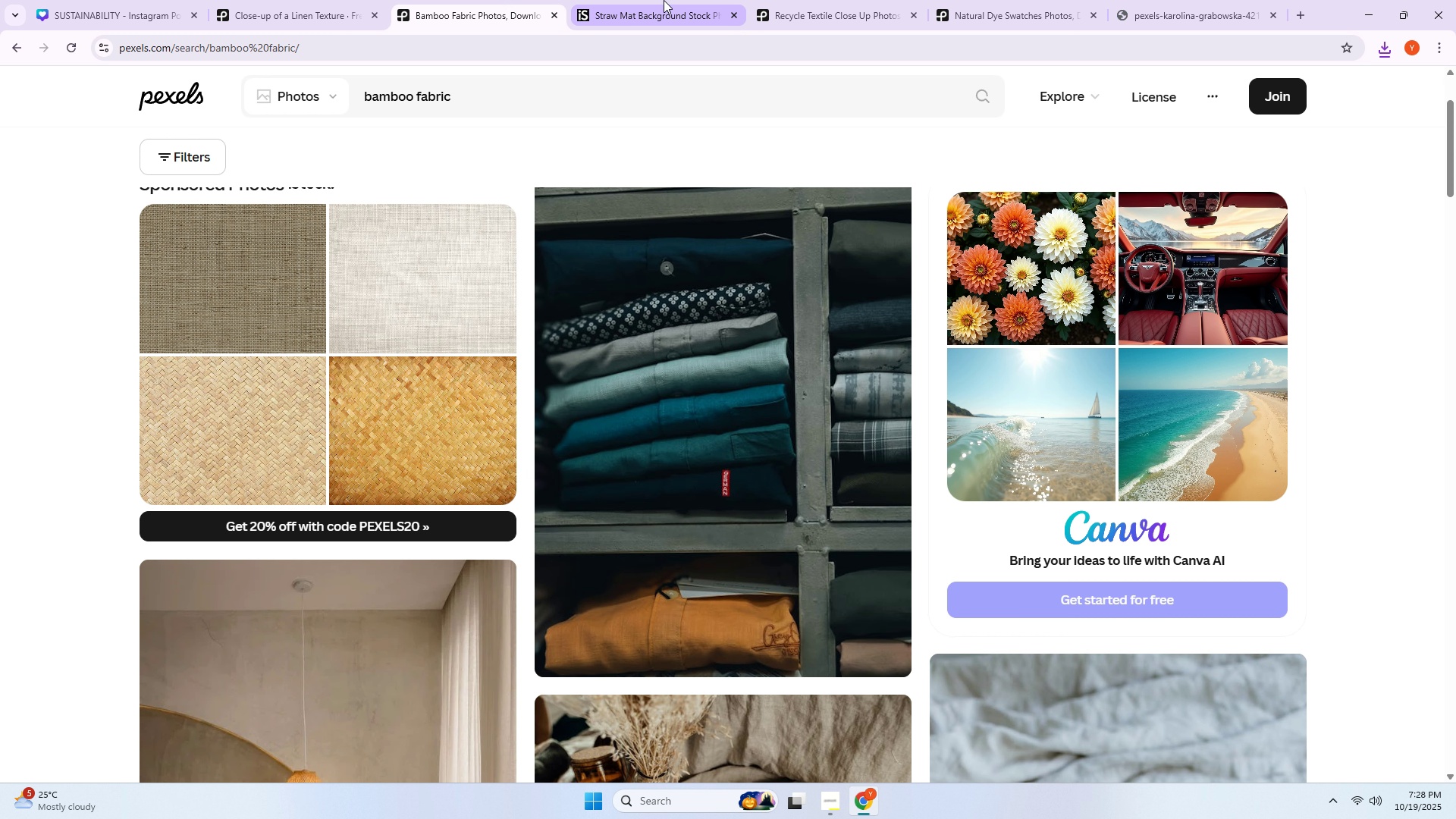 
left_click([664, 0])
 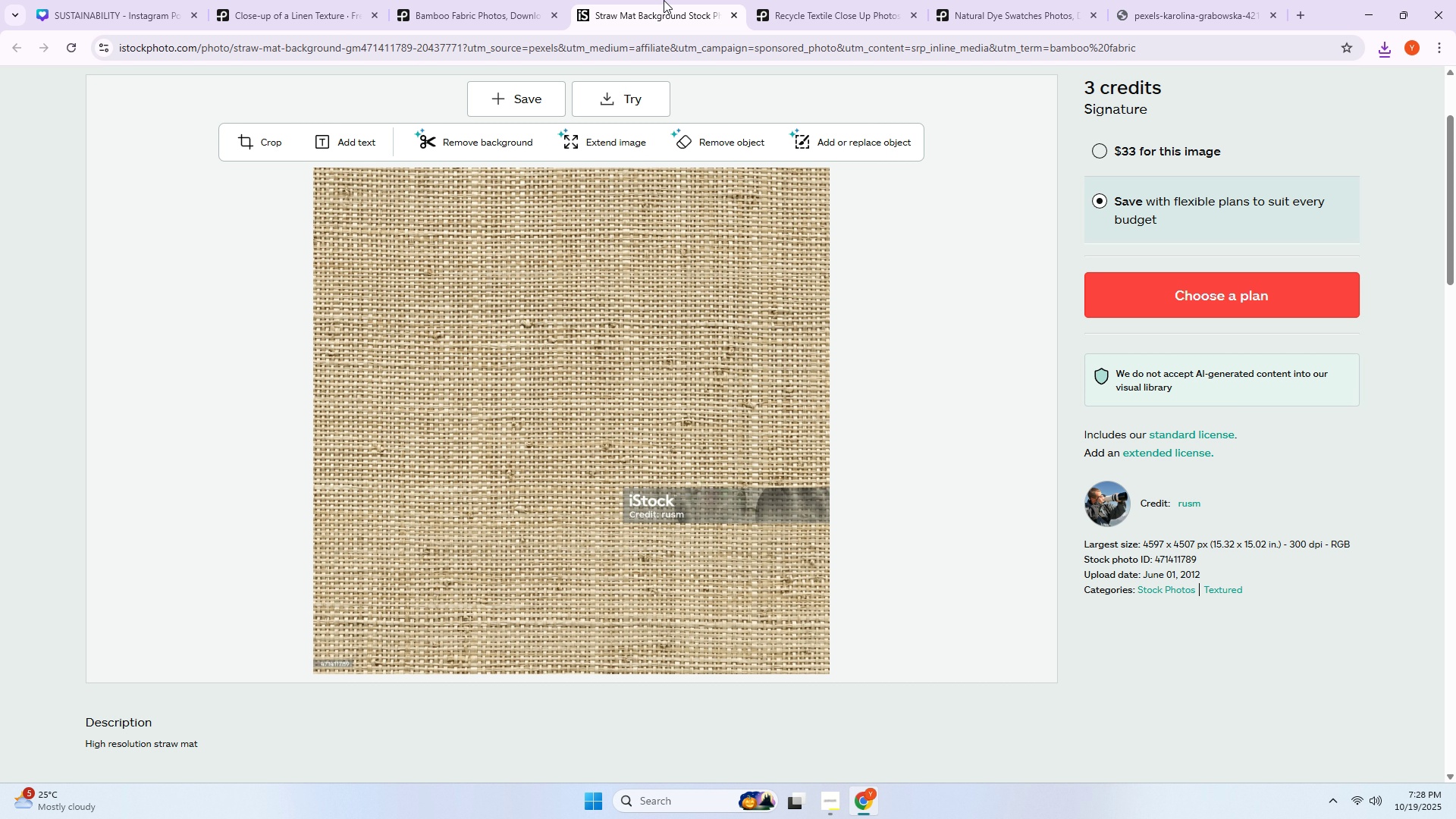 
key(Control+ControlLeft)
 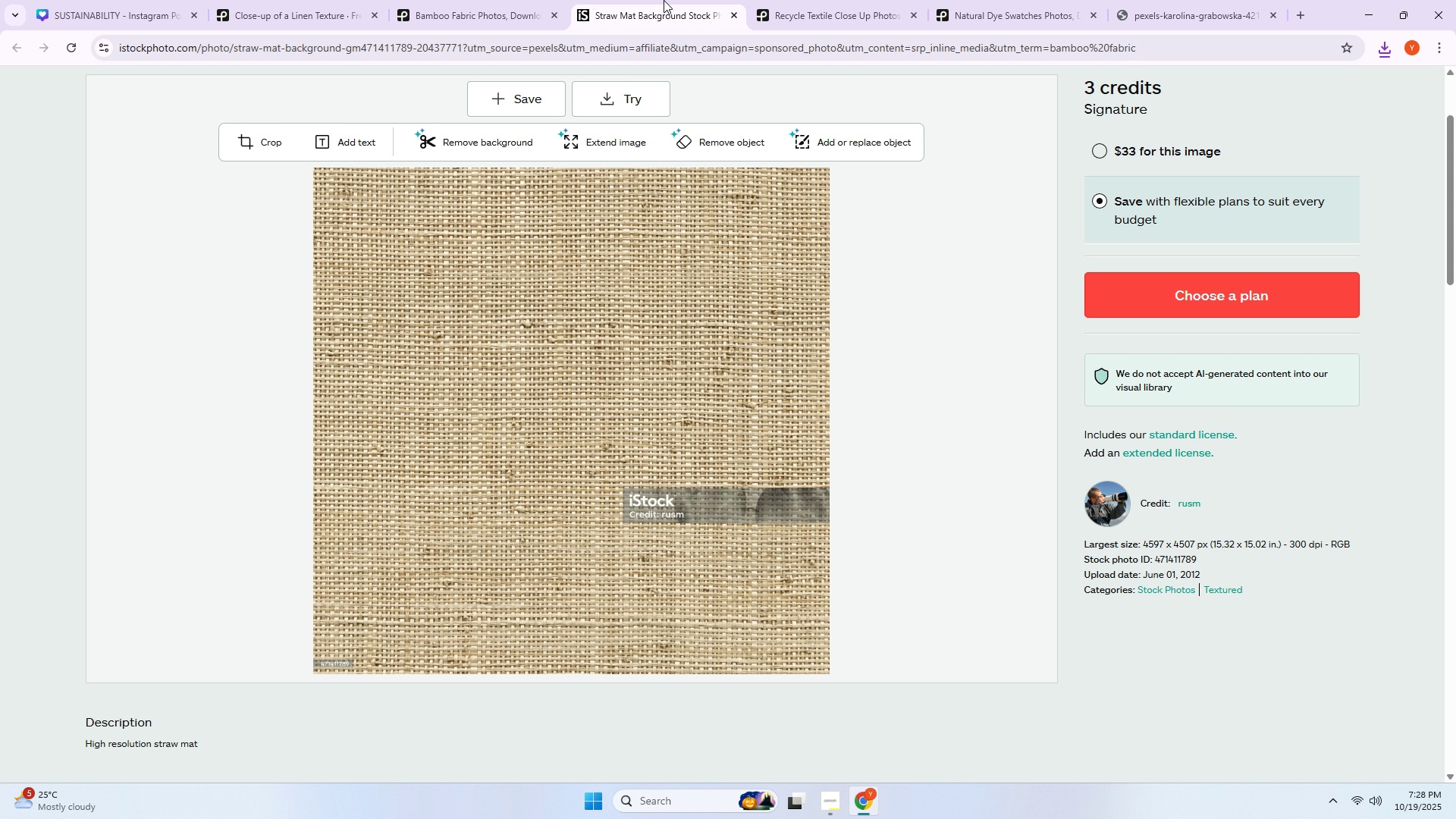 
key(Control+W)
 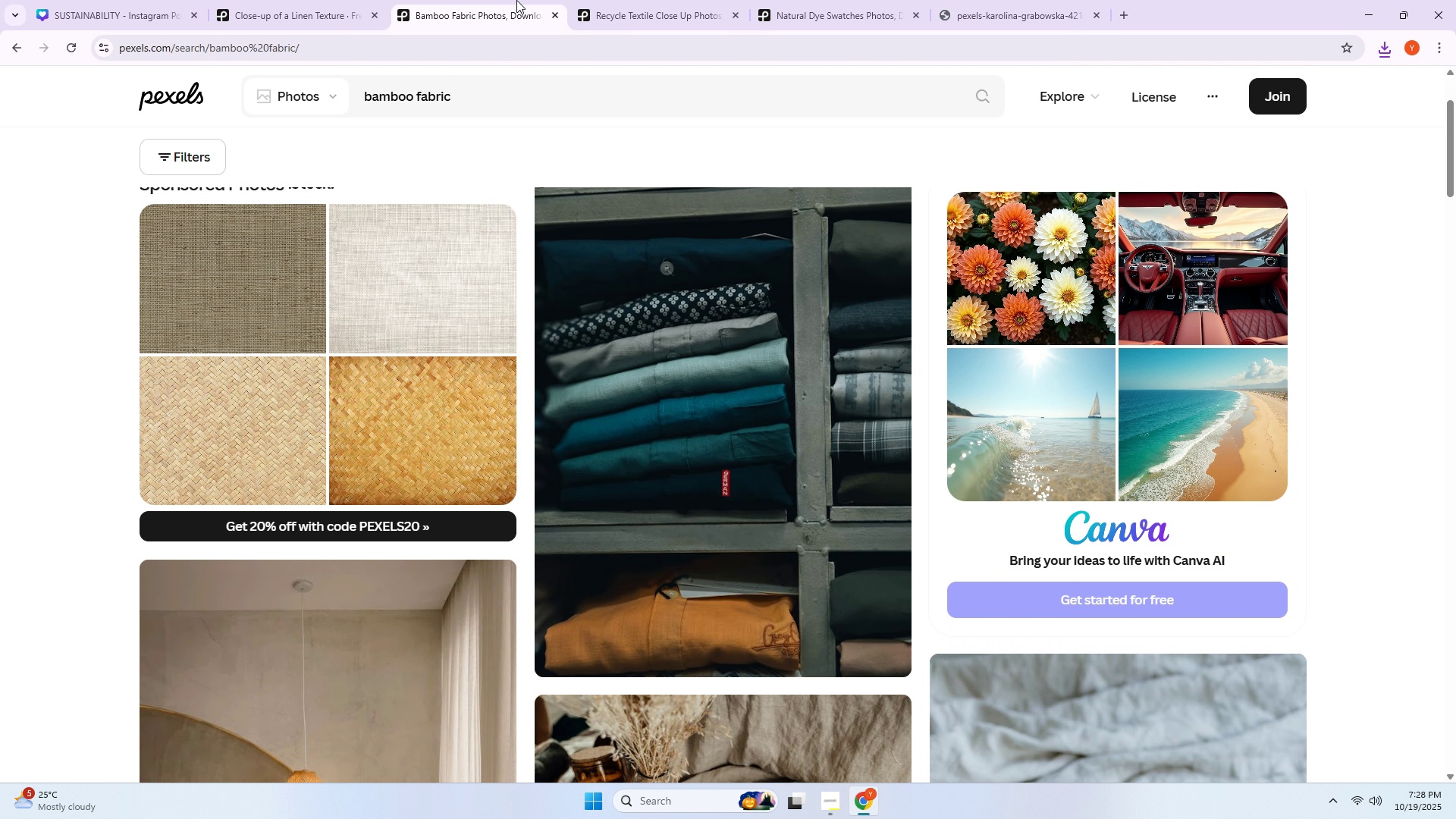 
double_click([637, 0])
 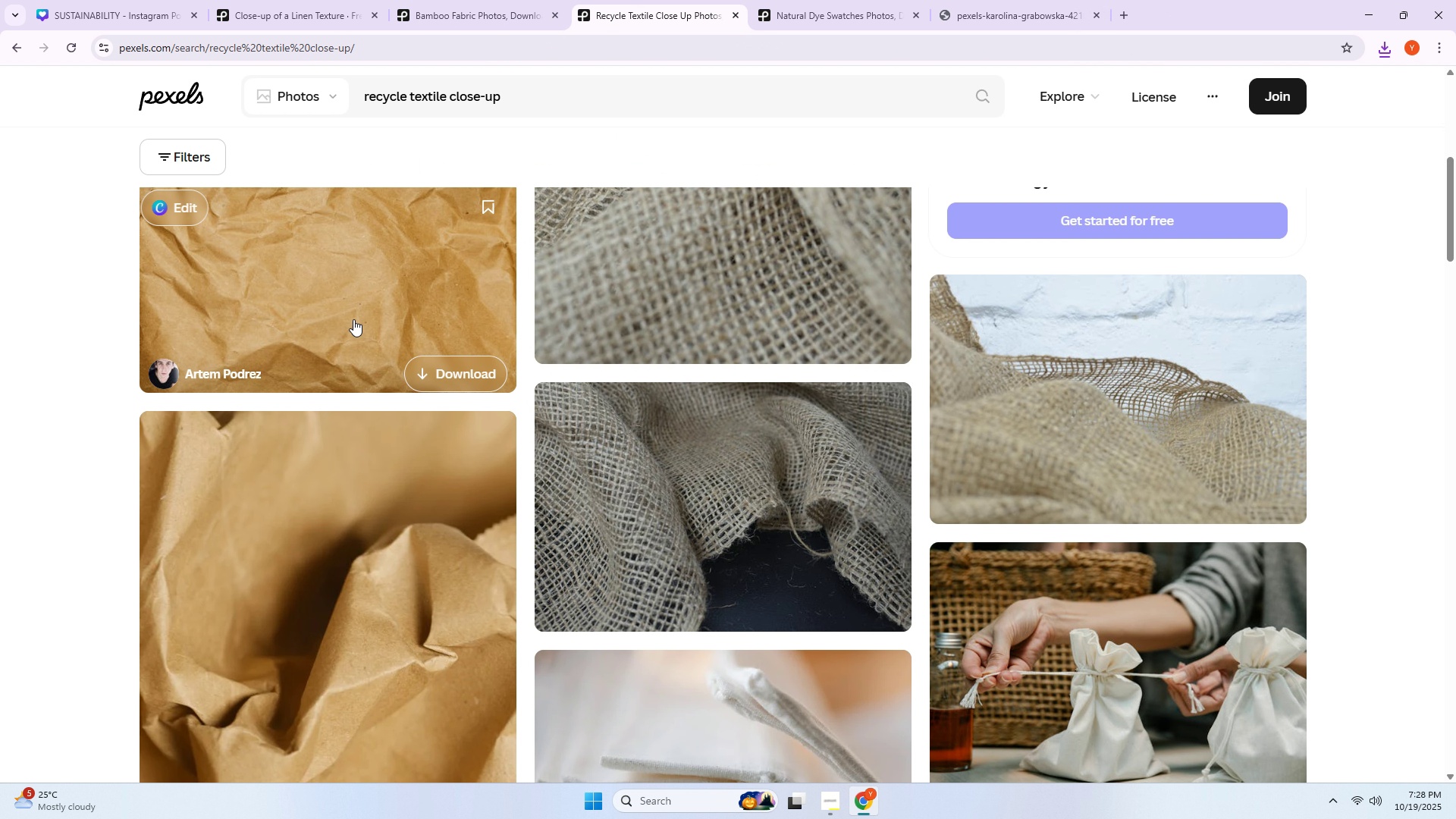 
scroll: coordinate [278, 371], scroll_direction: down, amount: 40.0
 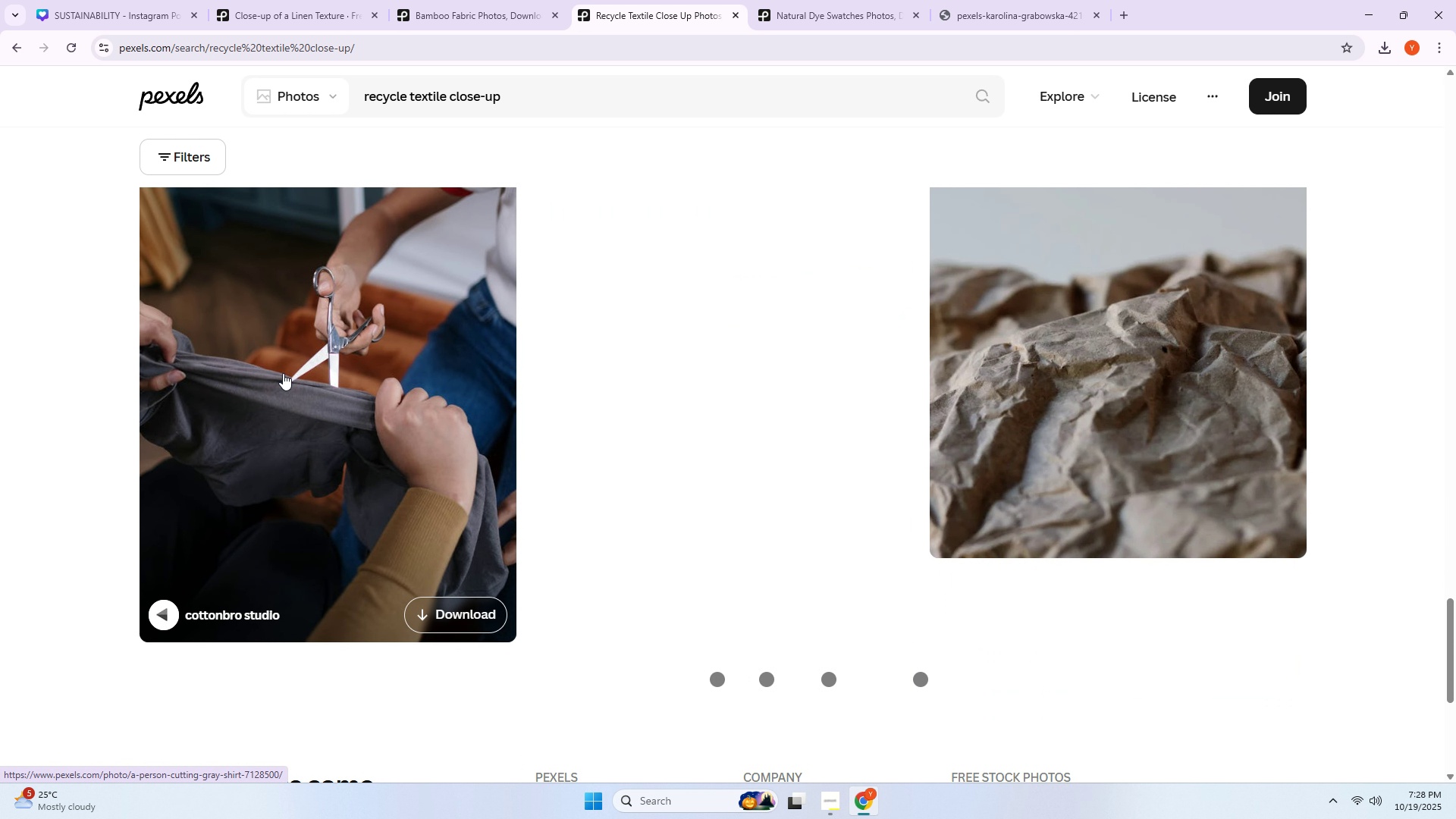 
scroll: coordinate [730, 396], scroll_direction: up, amount: 39.0
 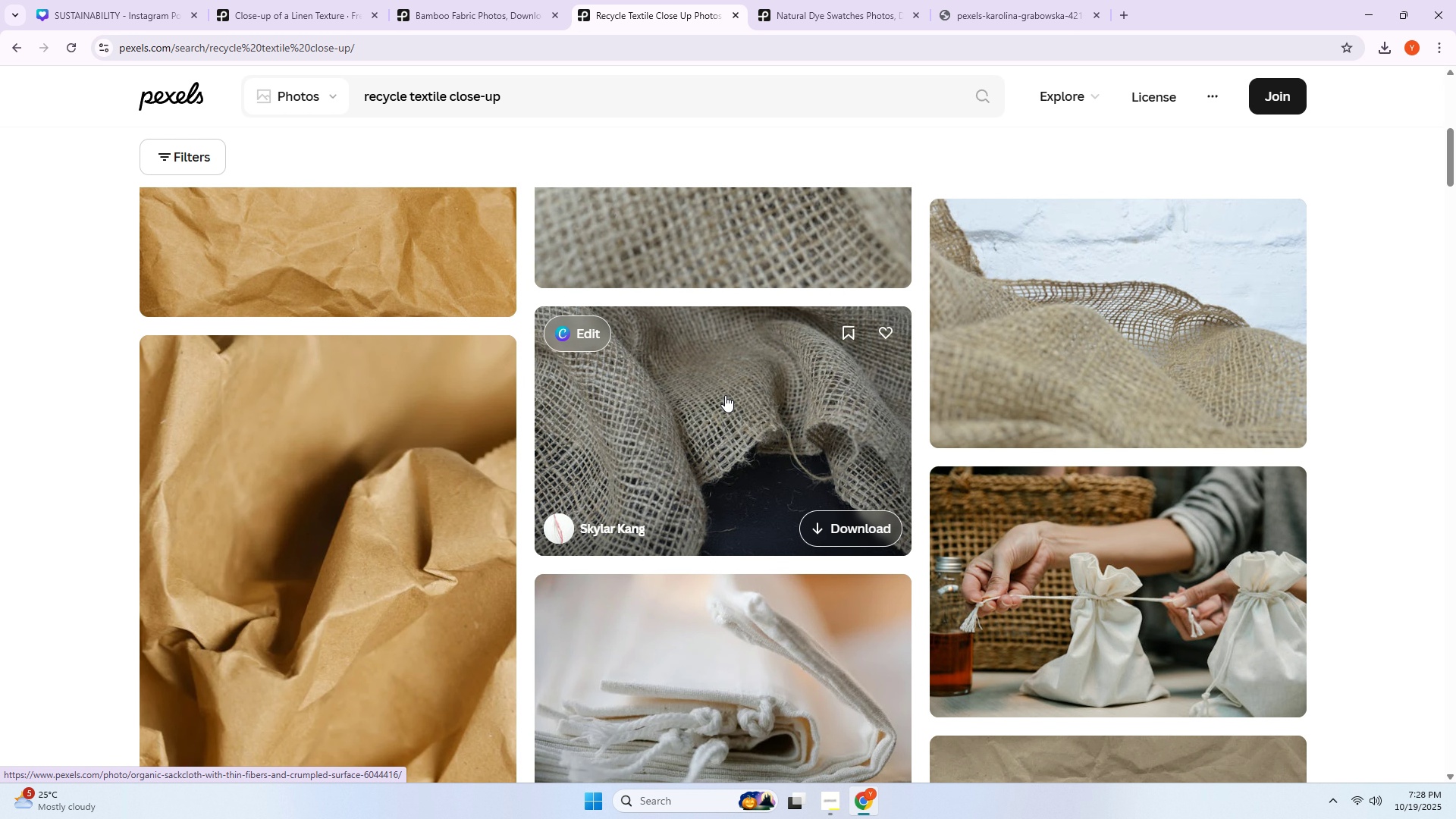 
wait(7.15)
 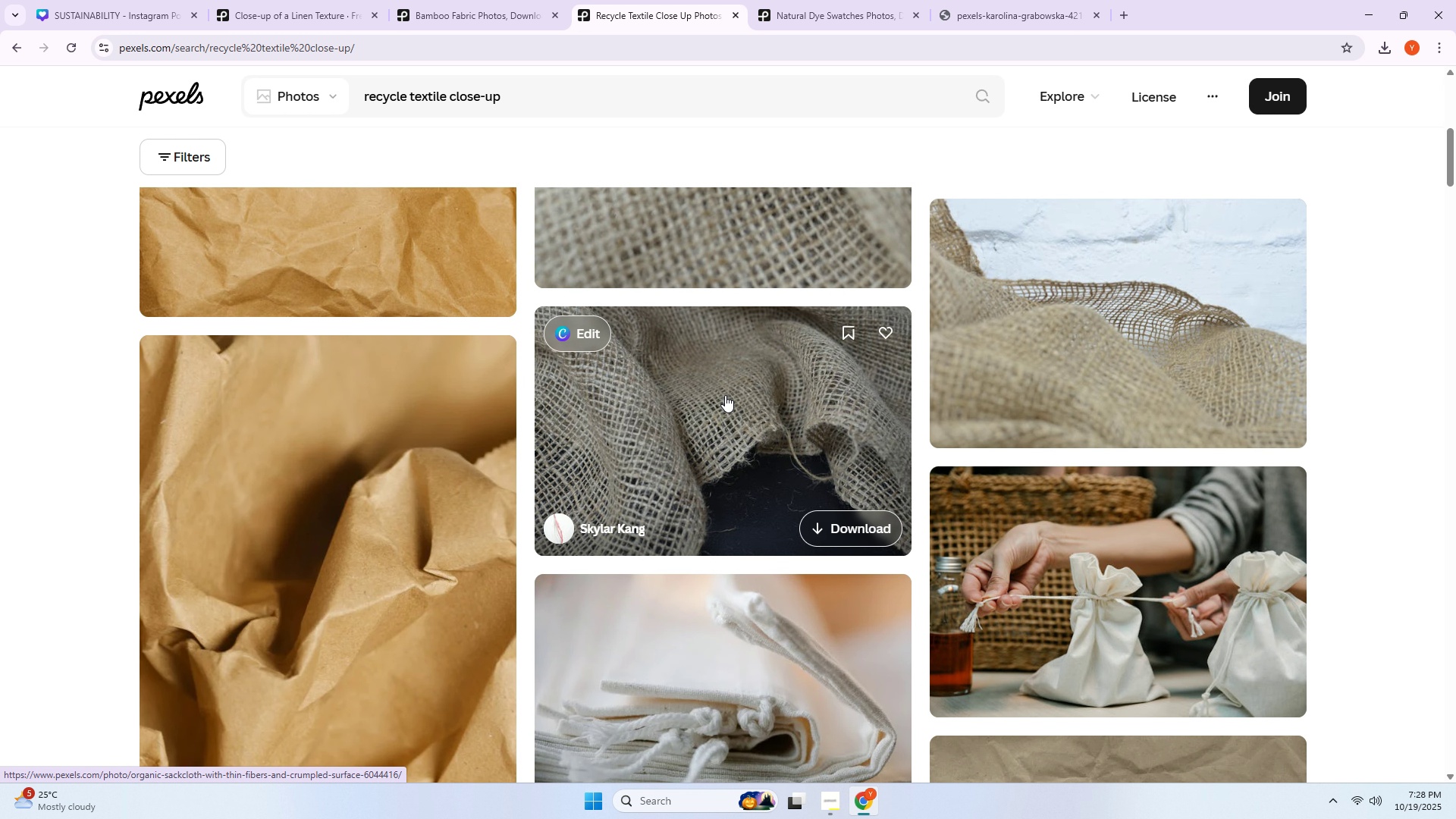 
scroll: coordinate [726, 303], scroll_direction: up, amount: 4.0
 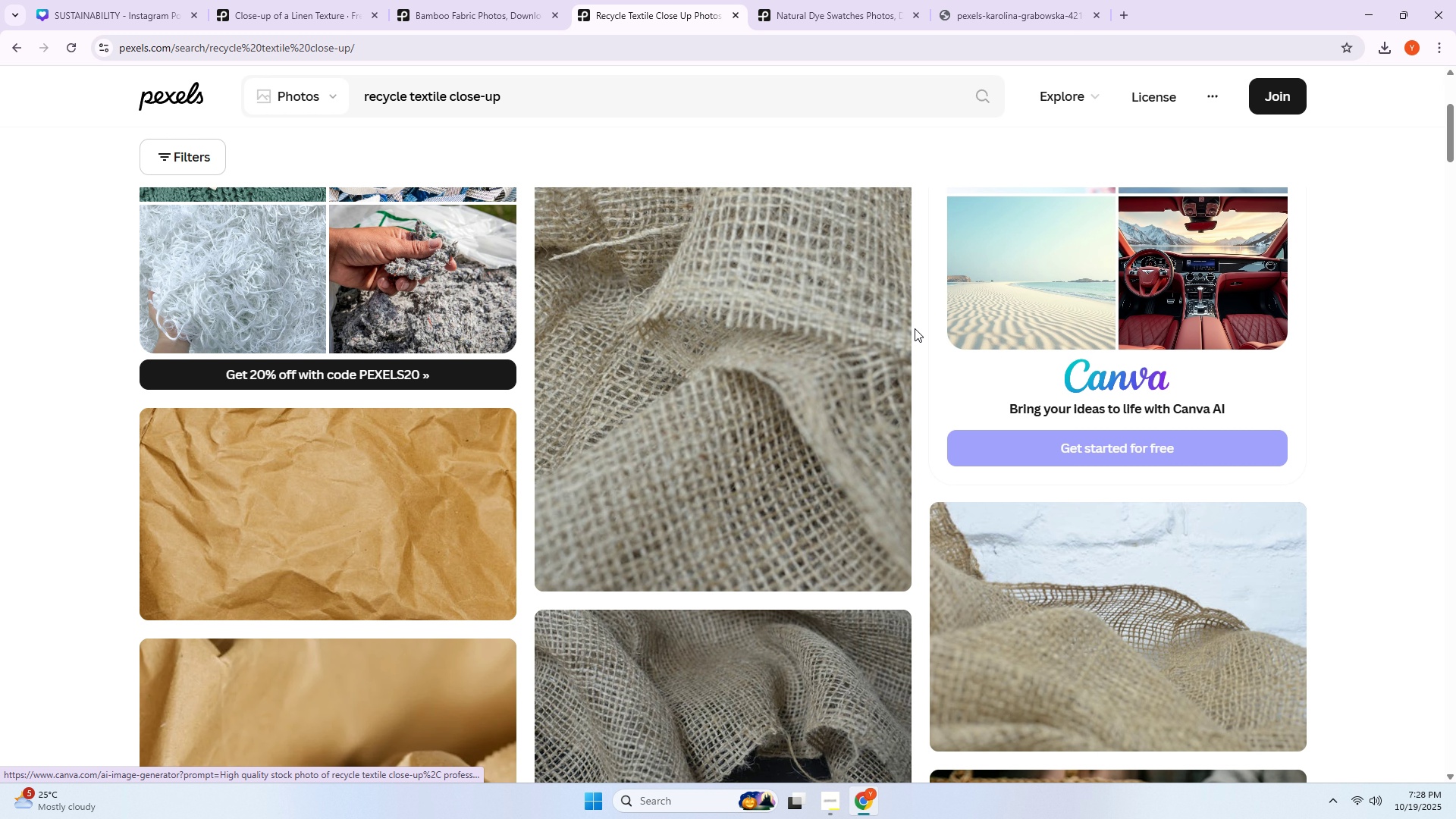 
scroll: coordinate [761, 271], scroll_direction: down, amount: 39.0
 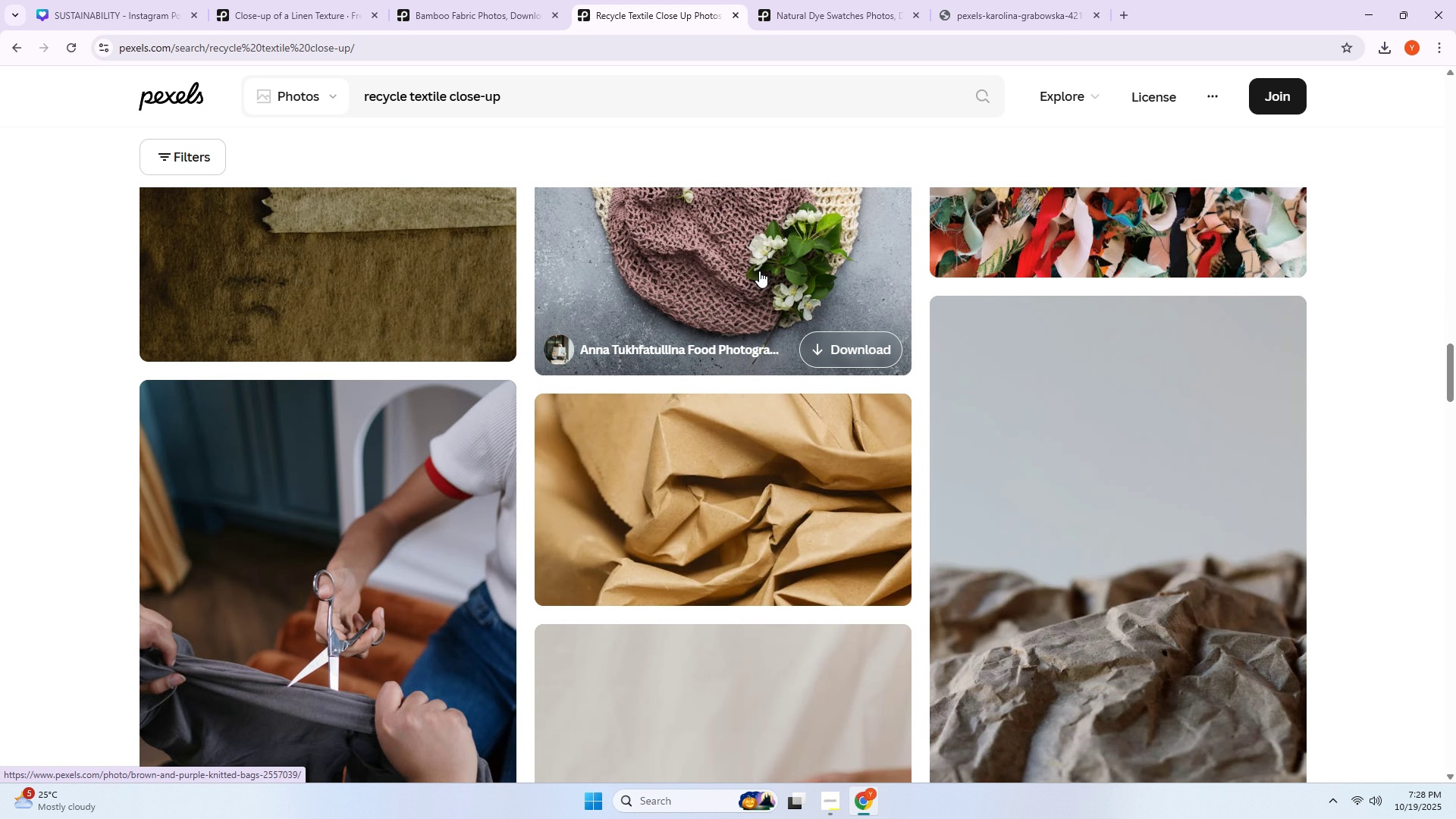 
scroll: coordinate [750, 255], scroll_direction: down, amount: 16.0
 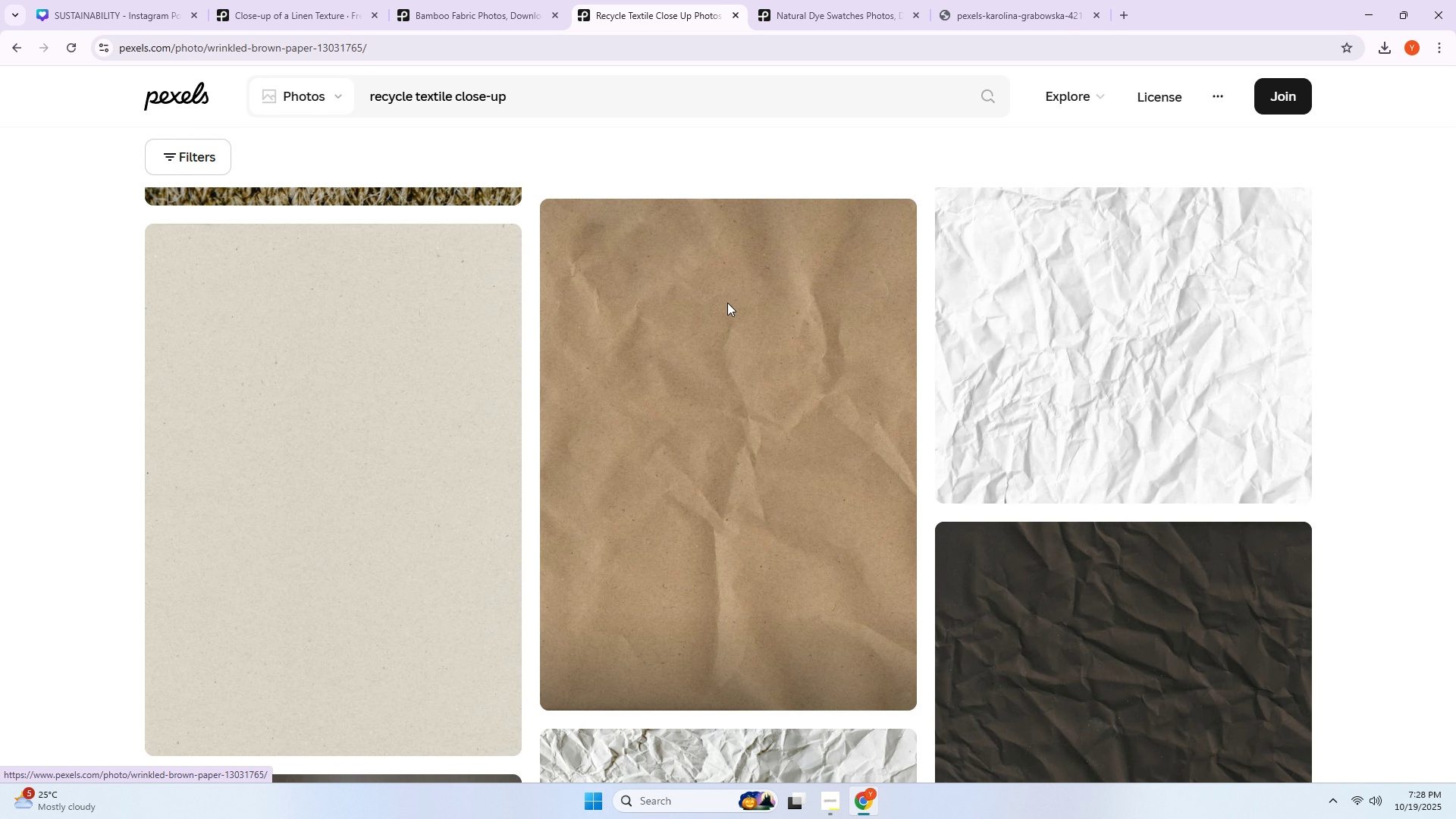 
wait(5.82)
 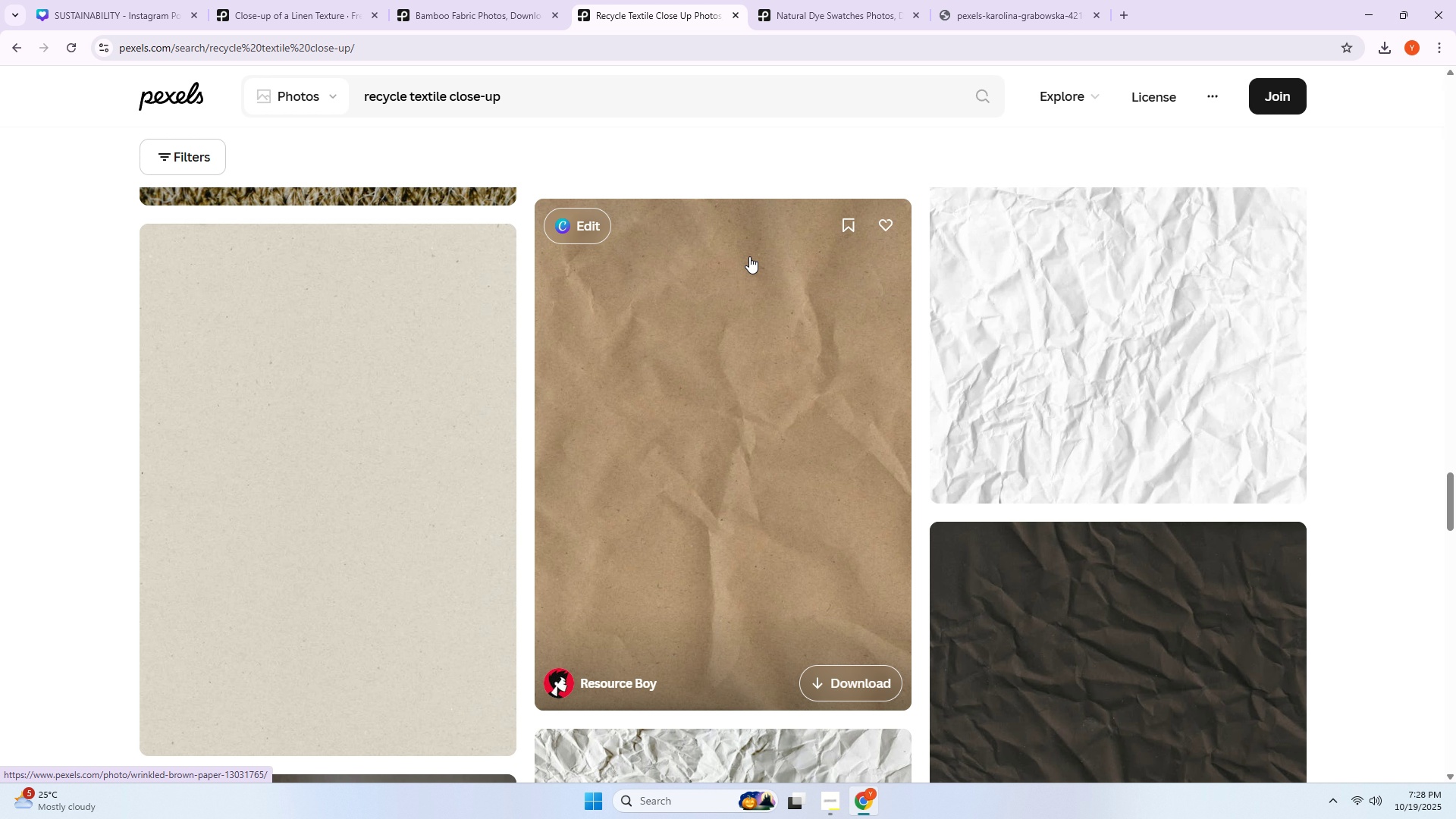 
left_click([1200, 141])
 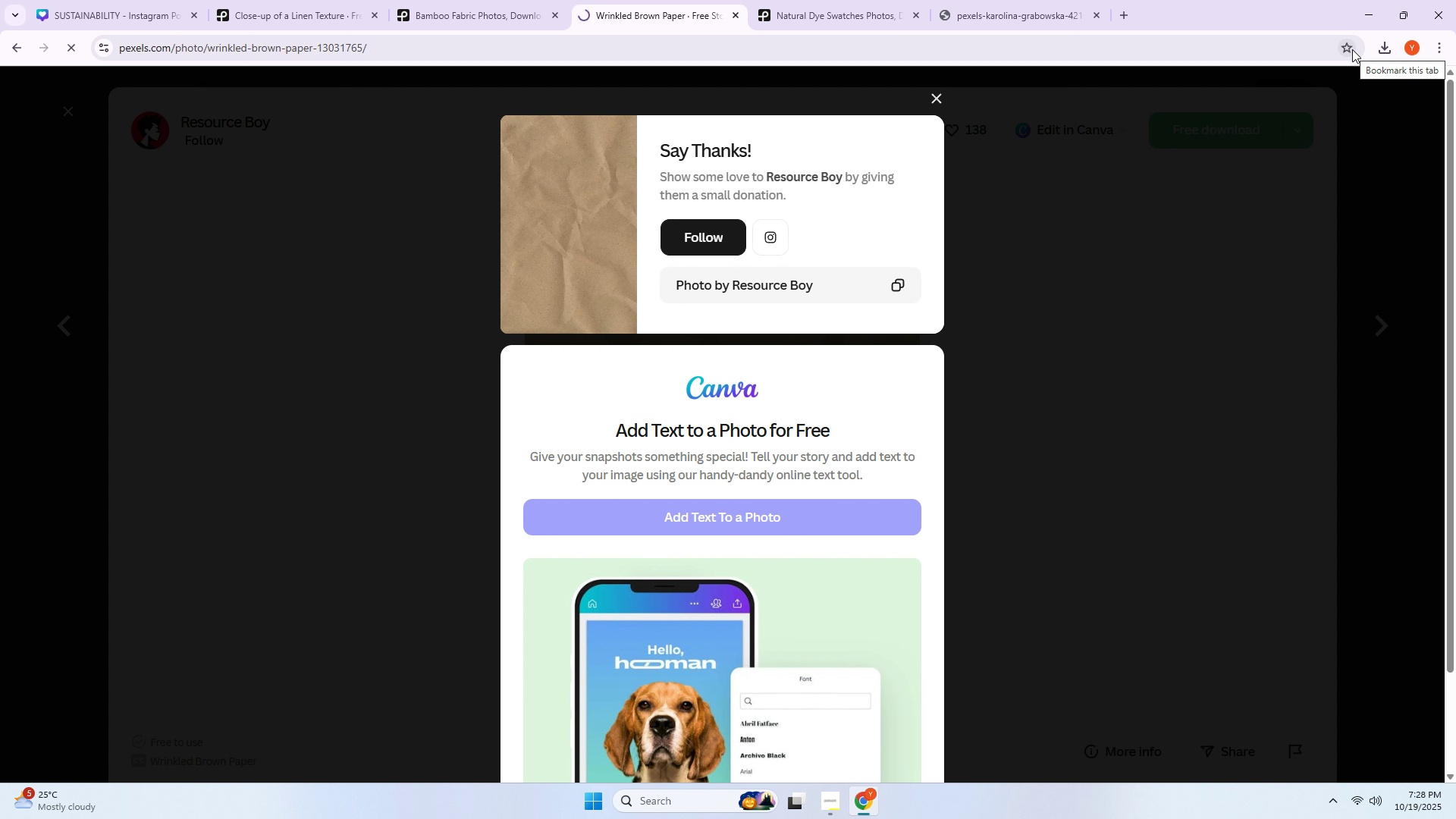 
wait(5.87)
 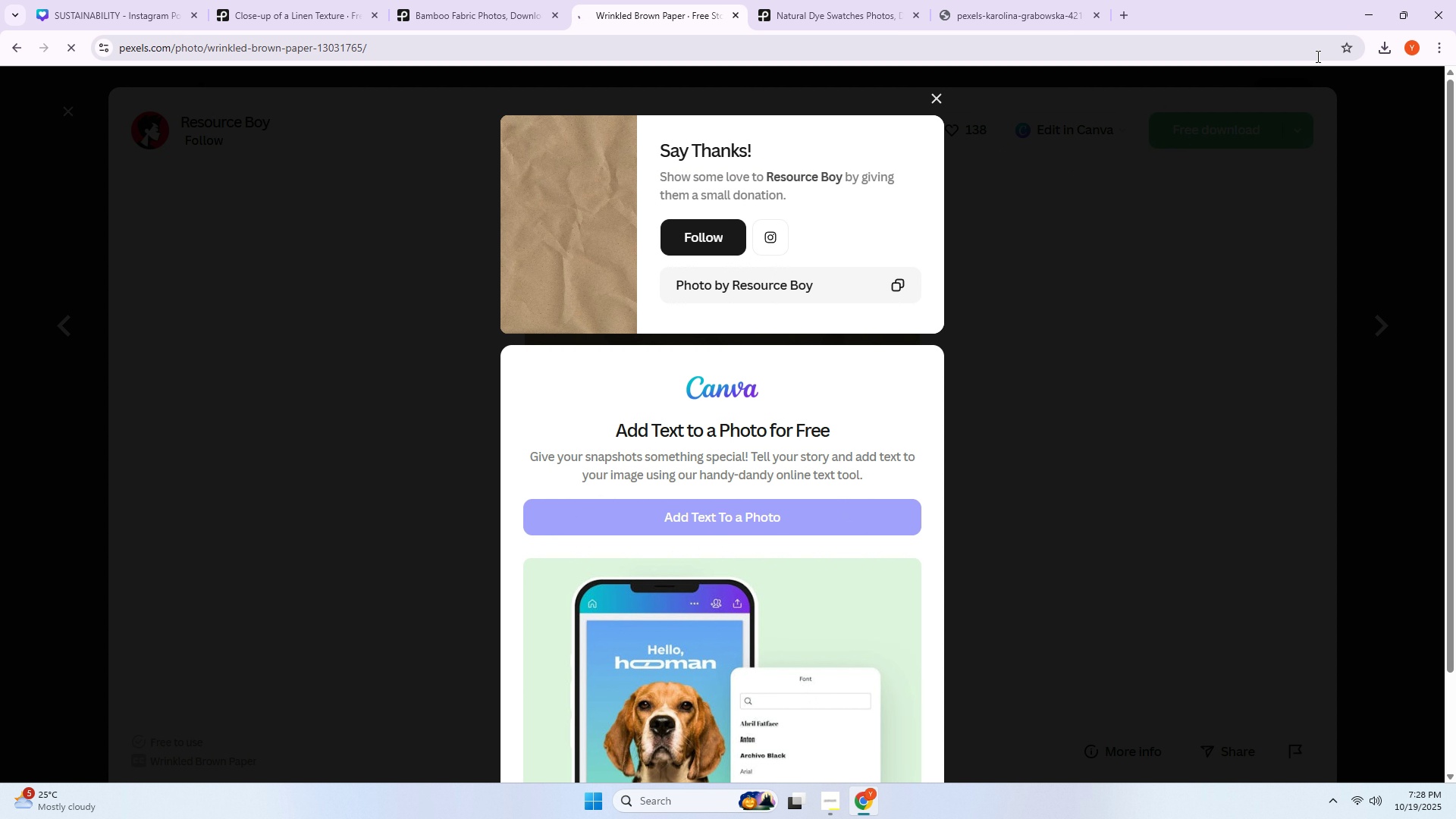 
left_click([108, 5])
 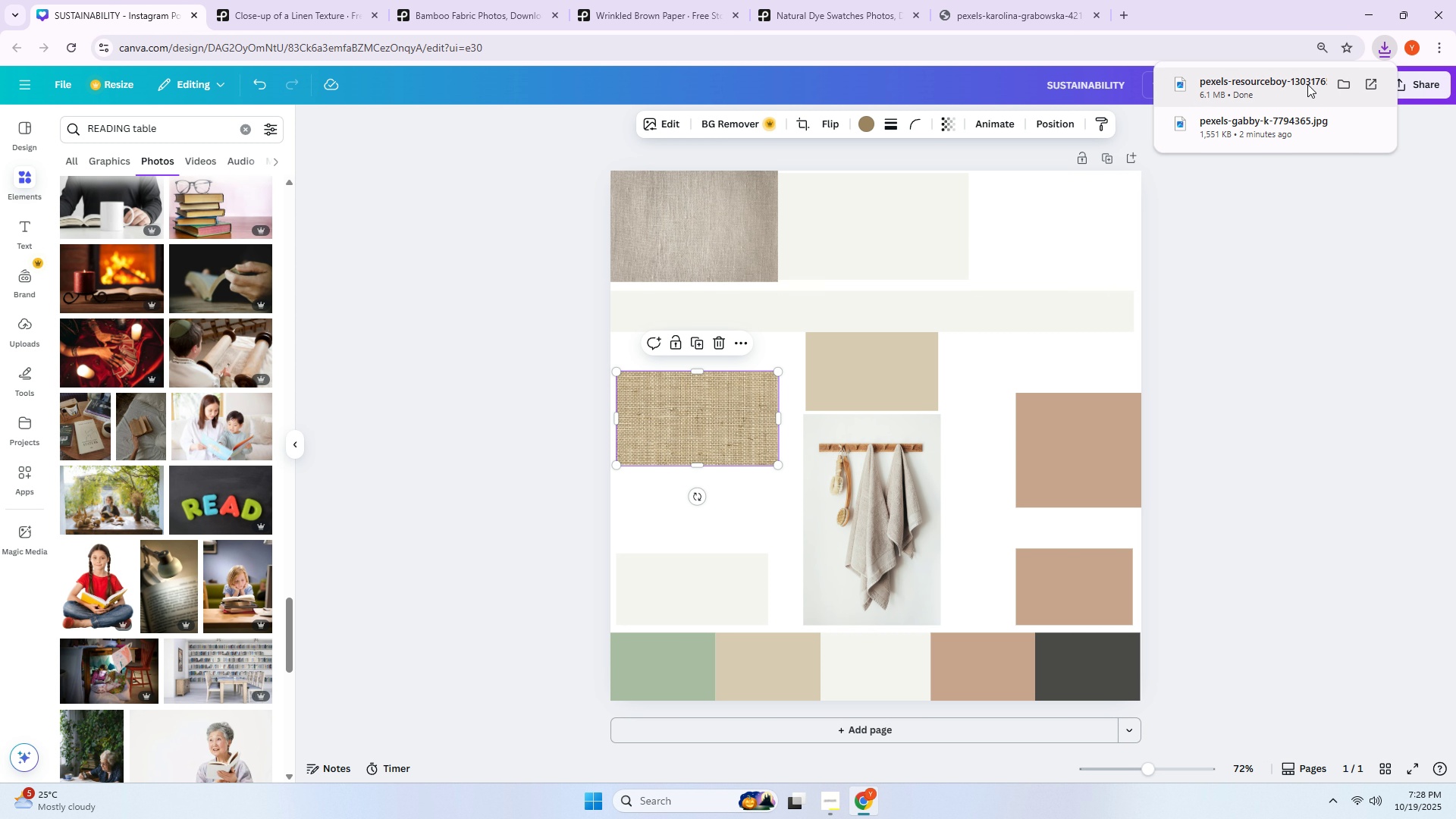 
left_click_drag(start_coordinate=[1301, 84], to_coordinate=[954, 322])
 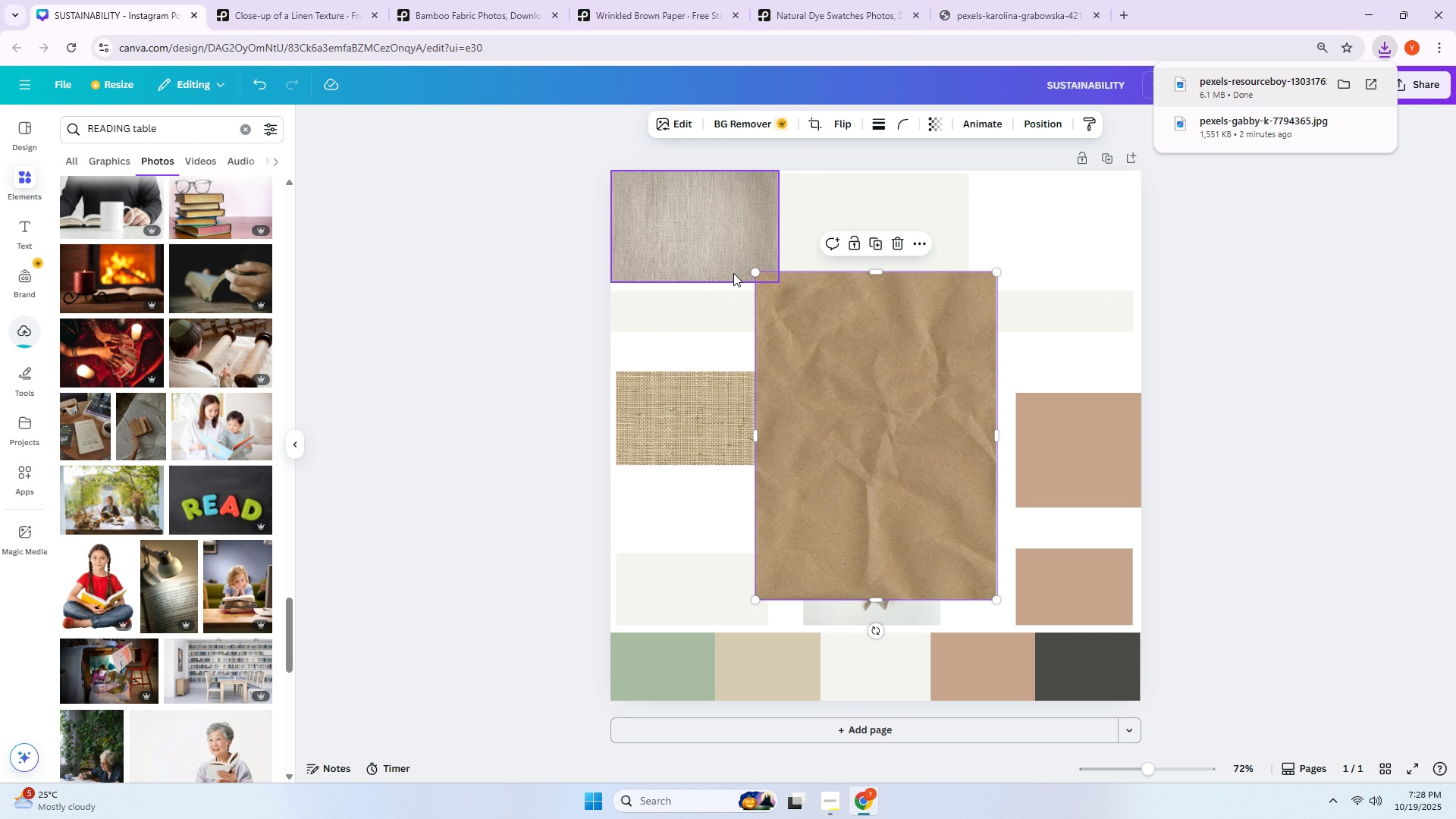 
left_click_drag(start_coordinate=[874, 275], to_coordinate=[880, 470])
 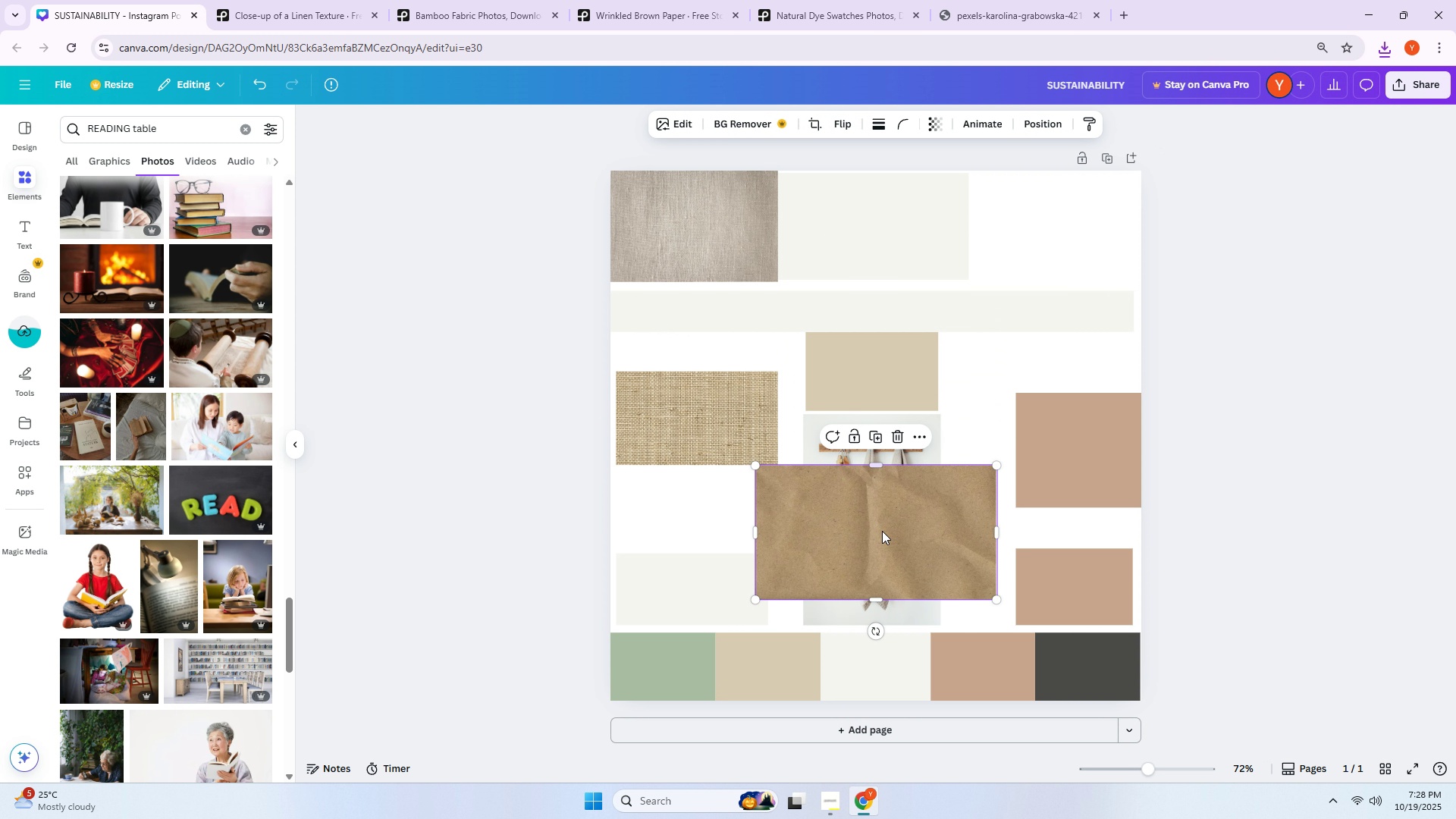 
left_click_drag(start_coordinate=[882, 532], to_coordinate=[987, 466])
 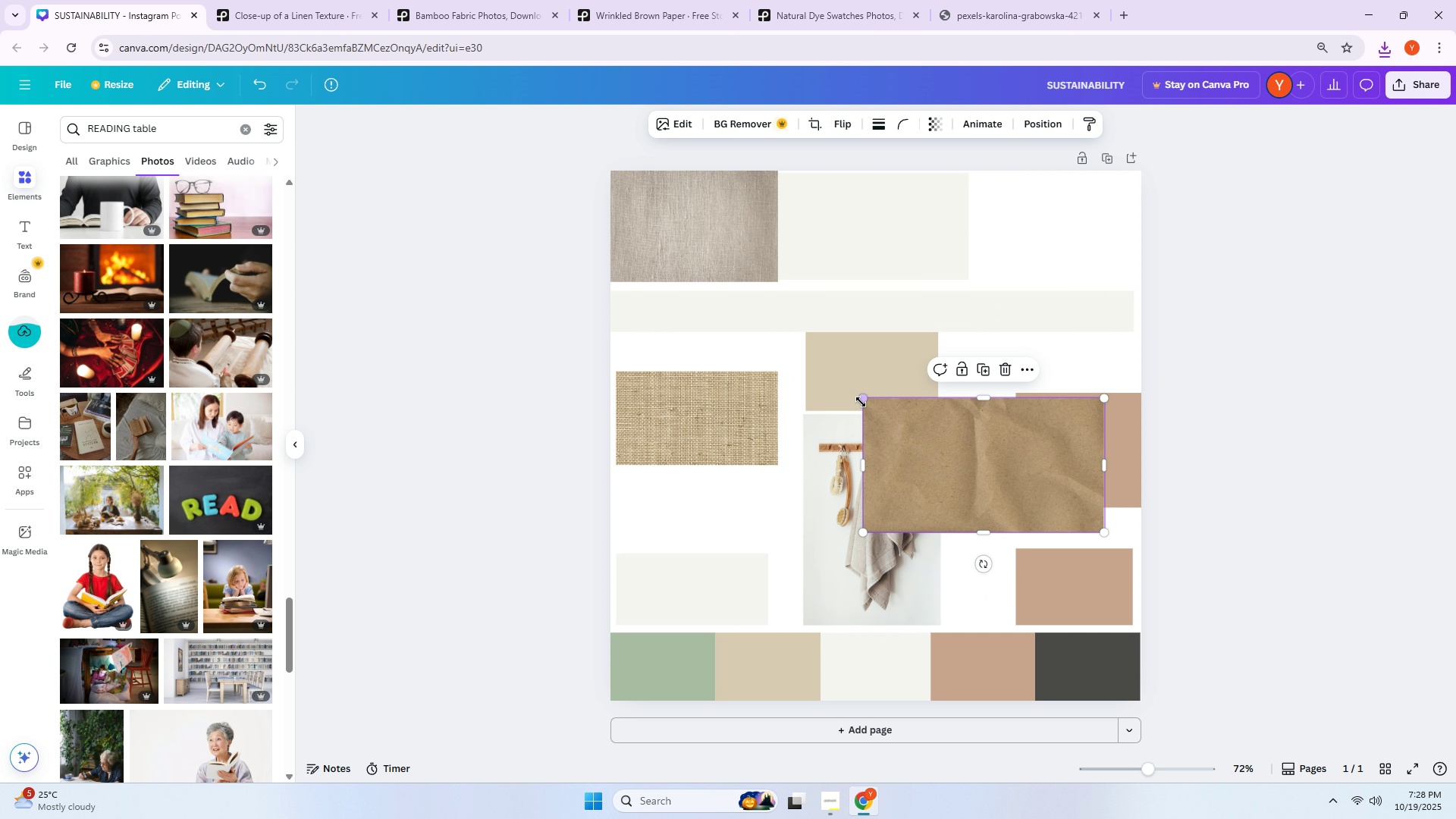 
left_click_drag(start_coordinate=[855, 400], to_coordinate=[878, 409])
 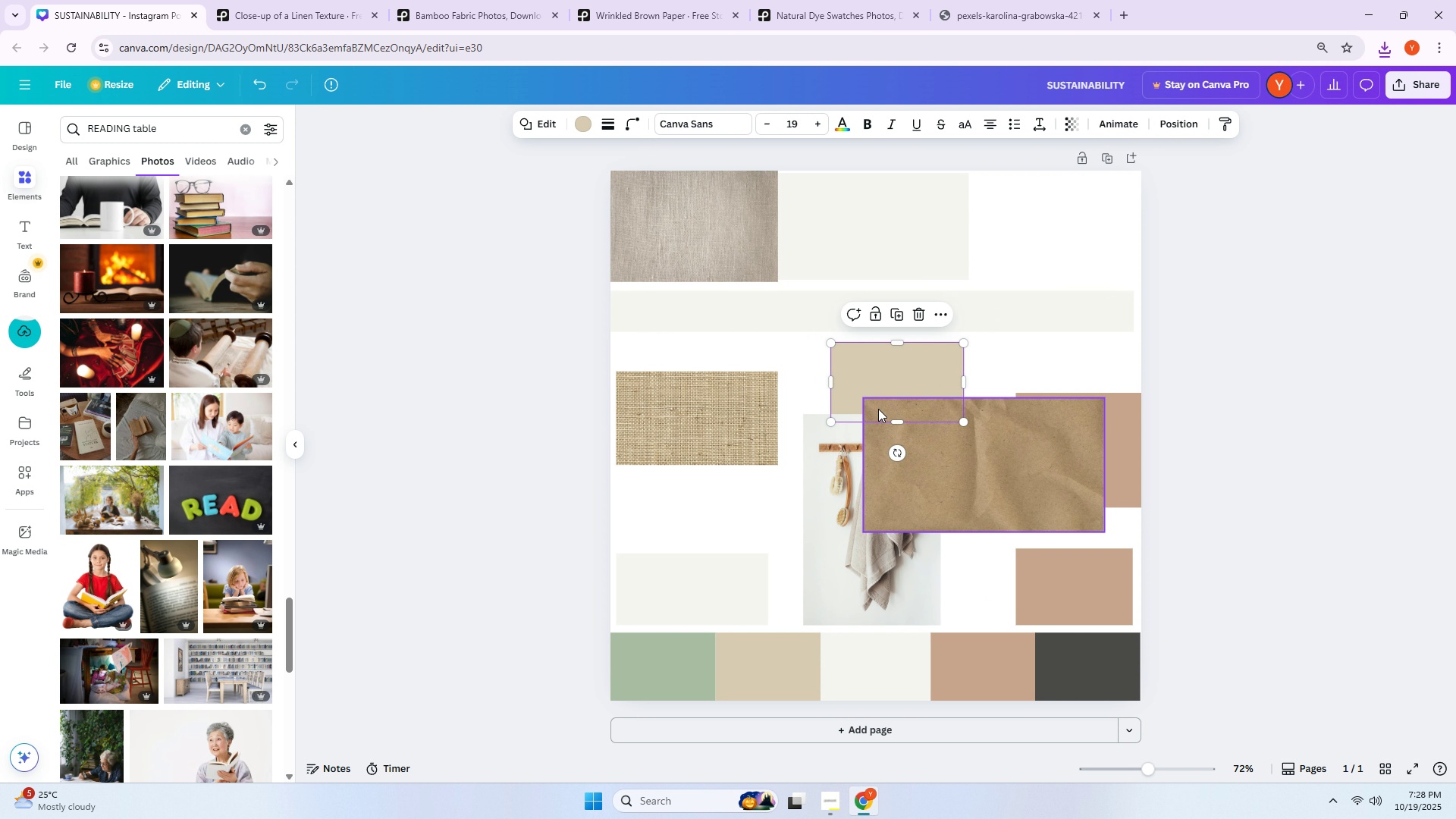 
left_click_drag(start_coordinate=[878, 409], to_coordinate=[850, 388])
 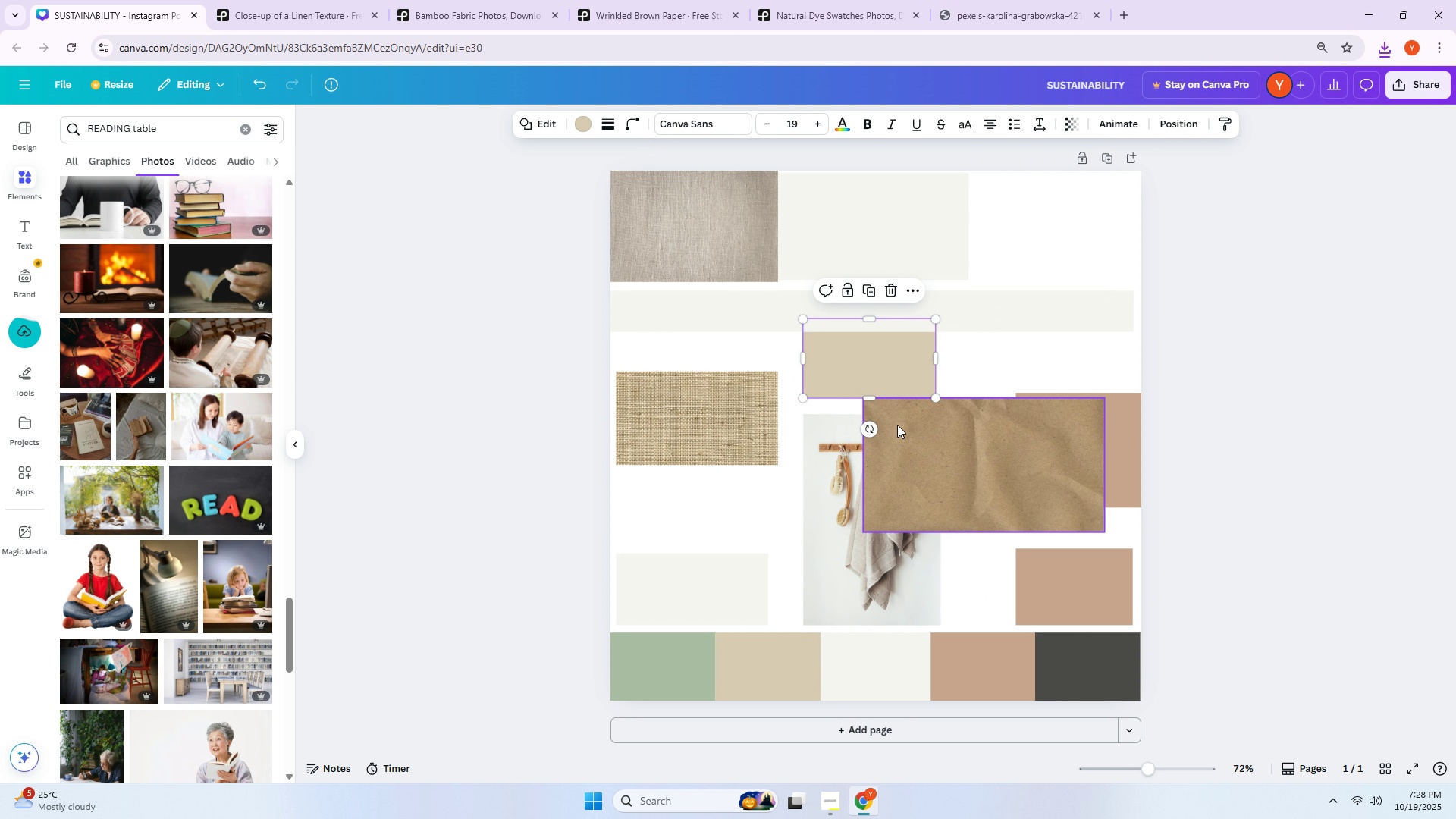 
left_click_drag(start_coordinate=[894, 442], to_coordinate=[893, 450])
 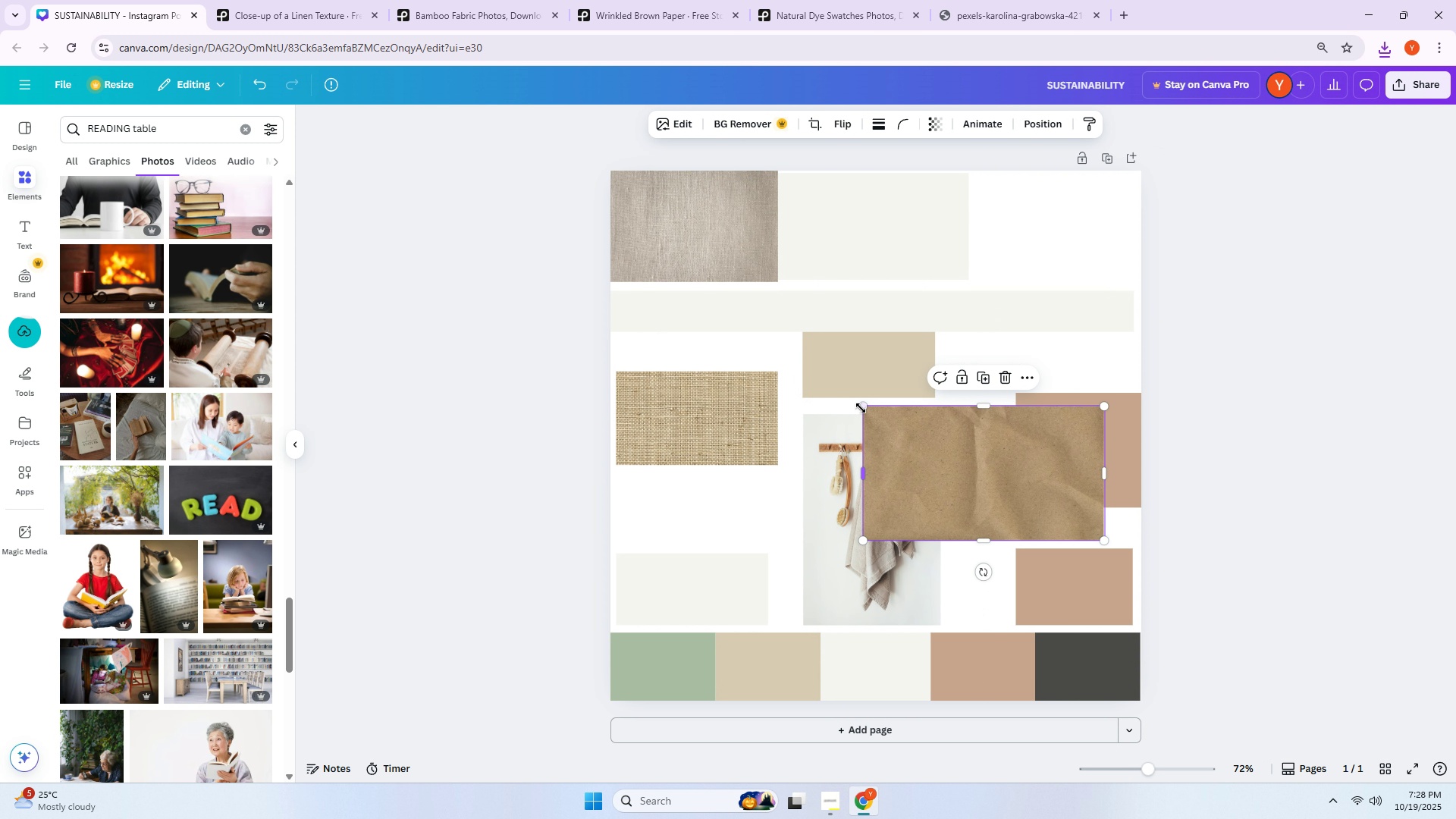 
left_click_drag(start_coordinate=[861, 408], to_coordinate=[886, 436])
 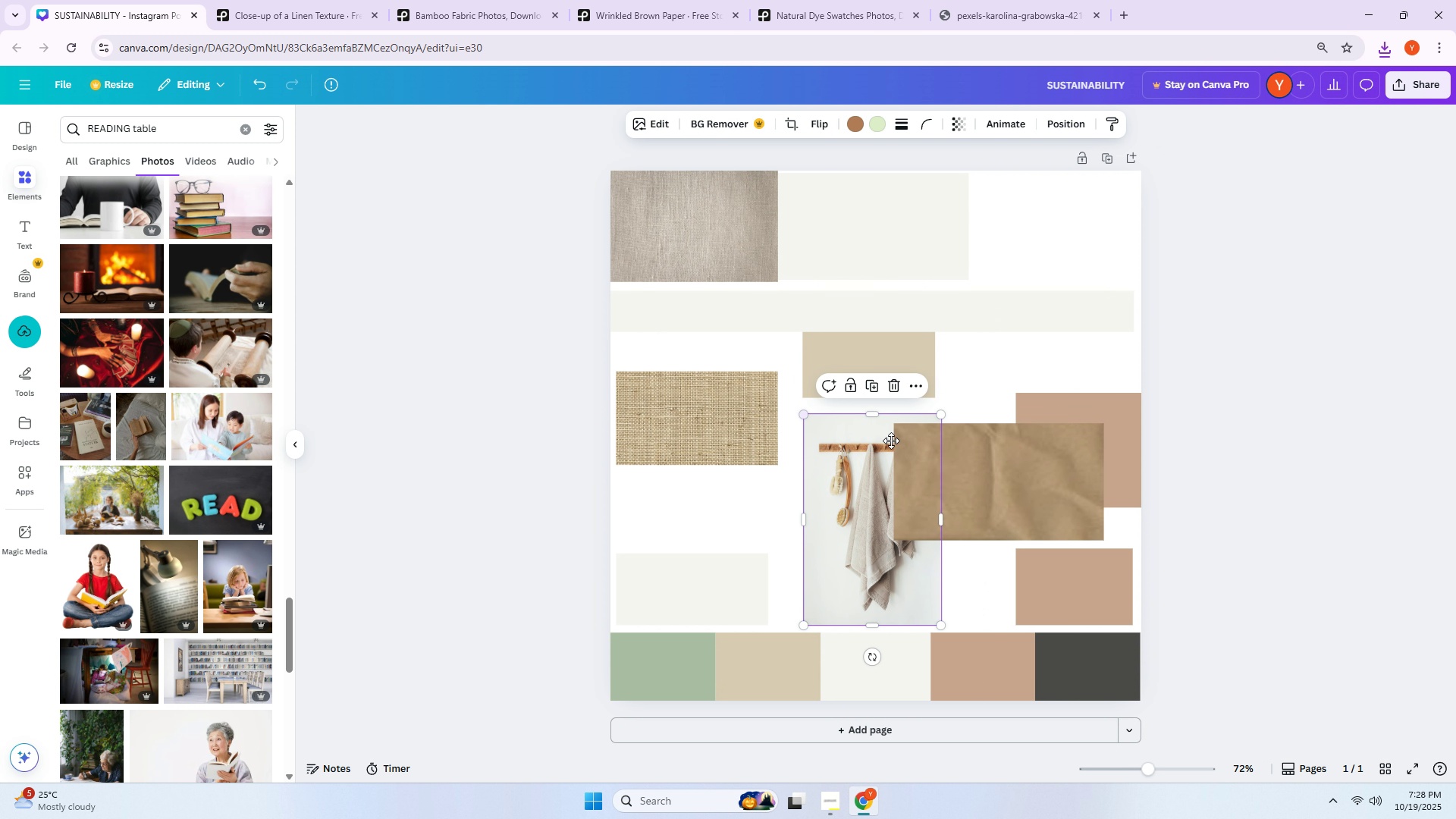 
left_click_drag(start_coordinate=[886, 436], to_coordinate=[894, 444])
 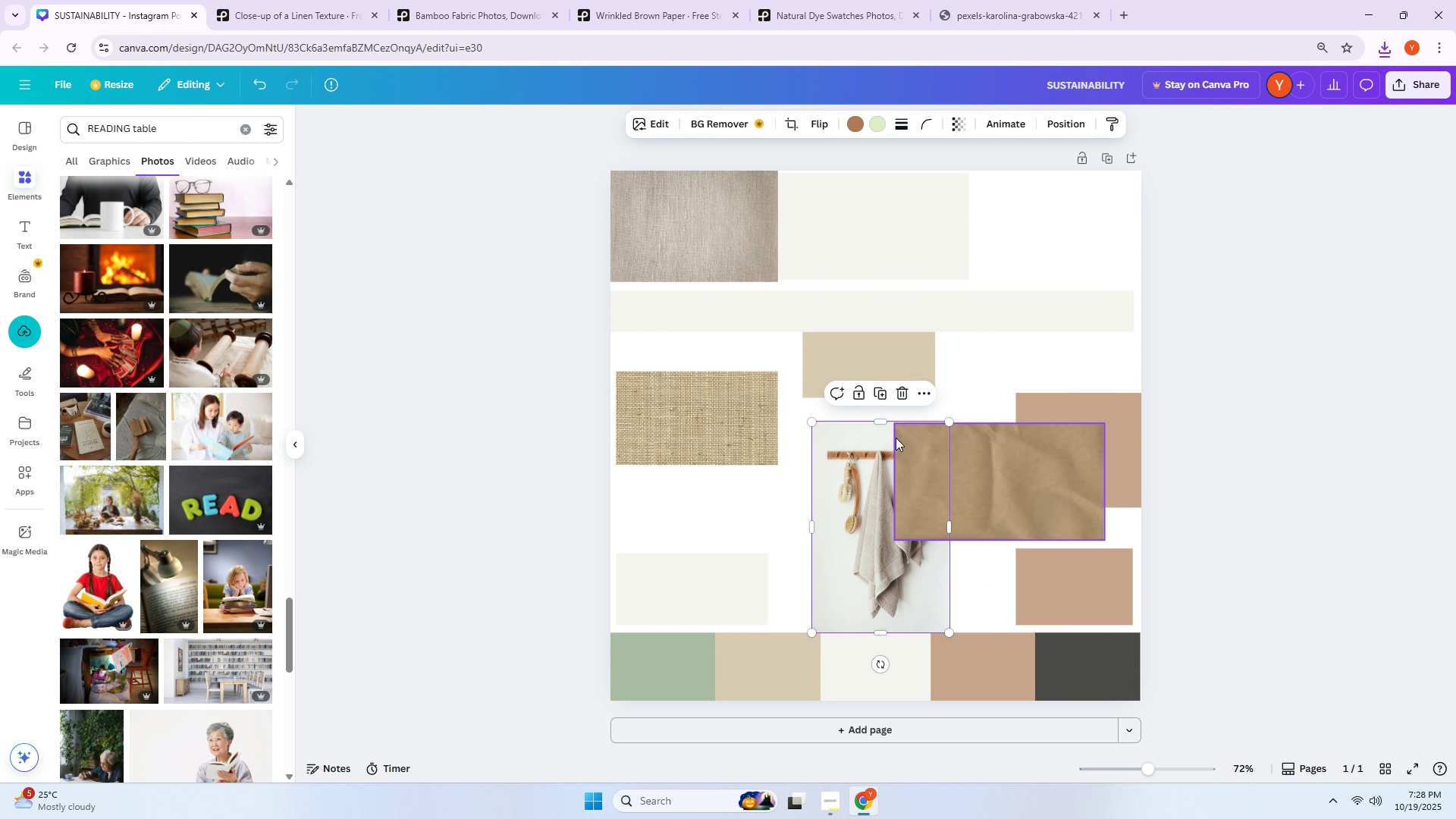 
mouse_move([890, 421])
 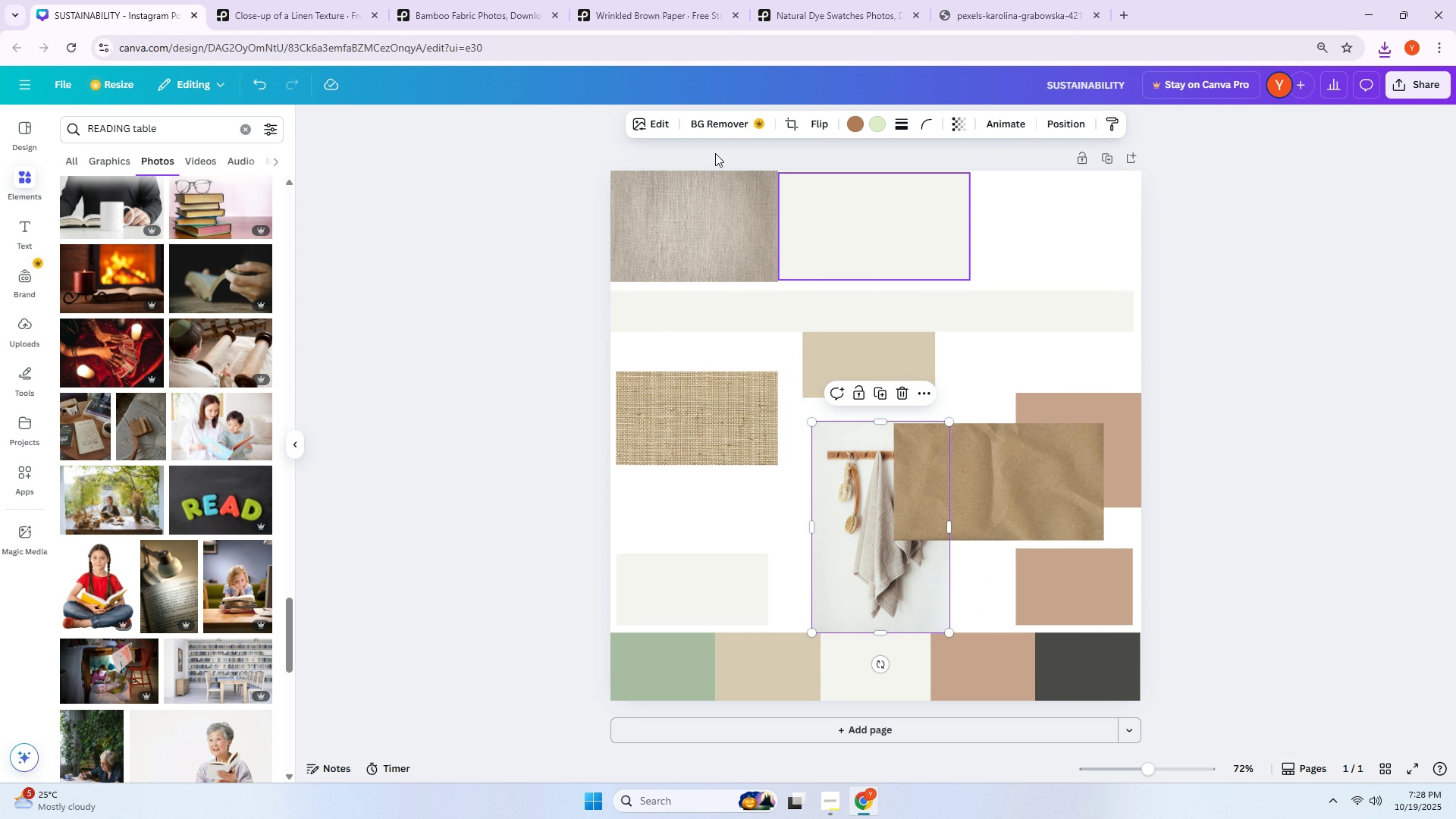 
key(Alt+AltLeft)
 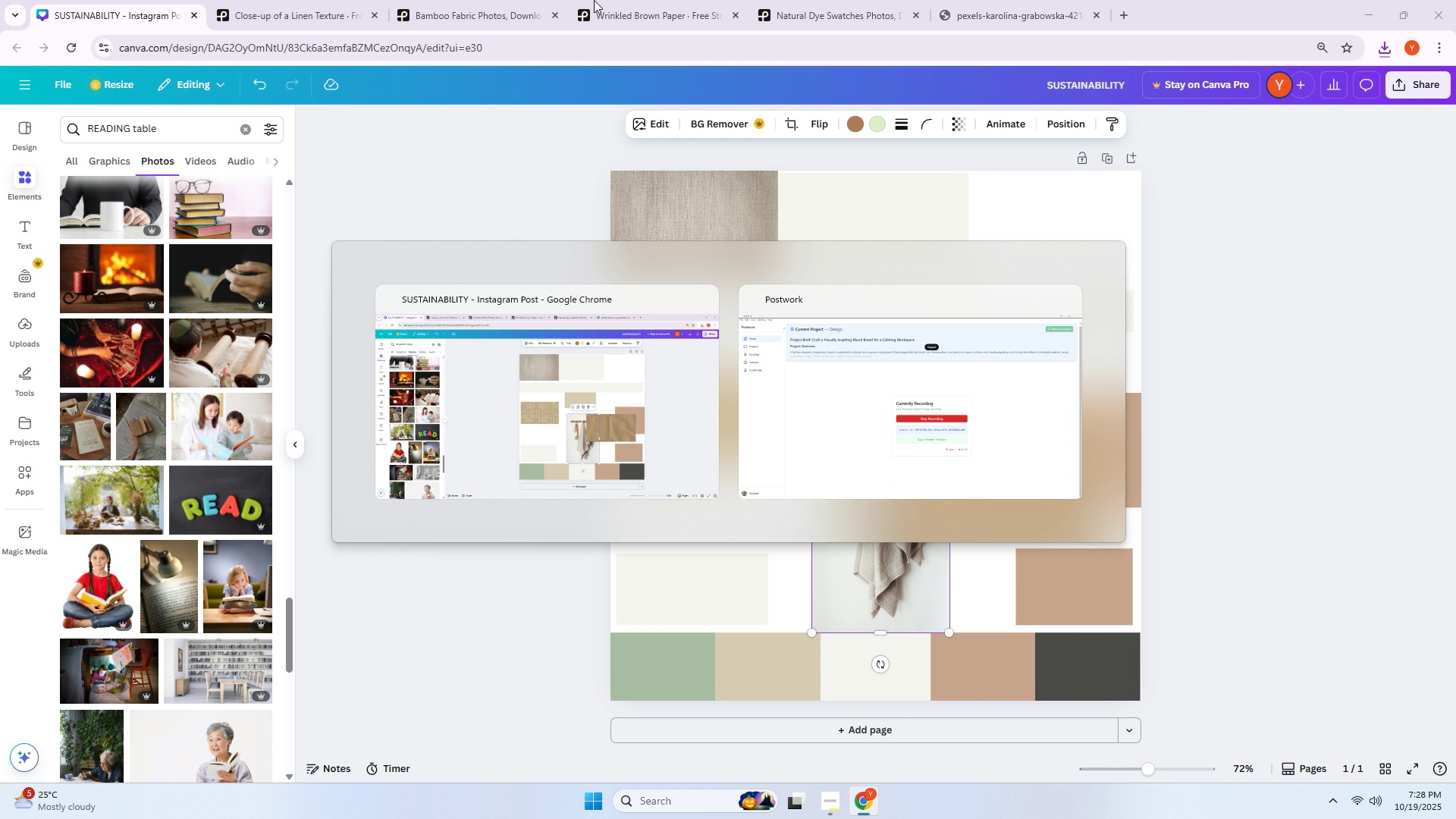 
key(Alt+Tab)